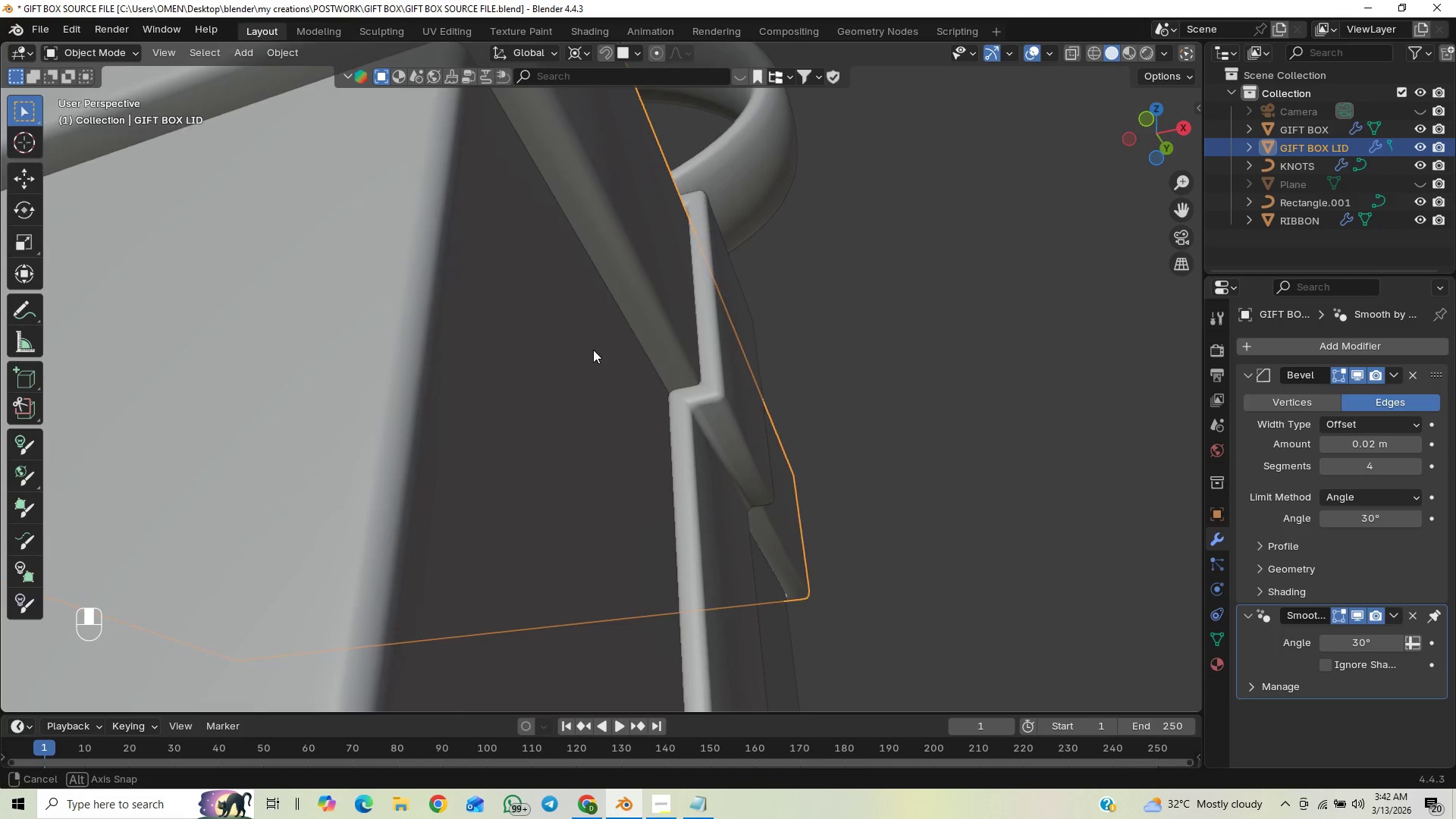 
key(G)
 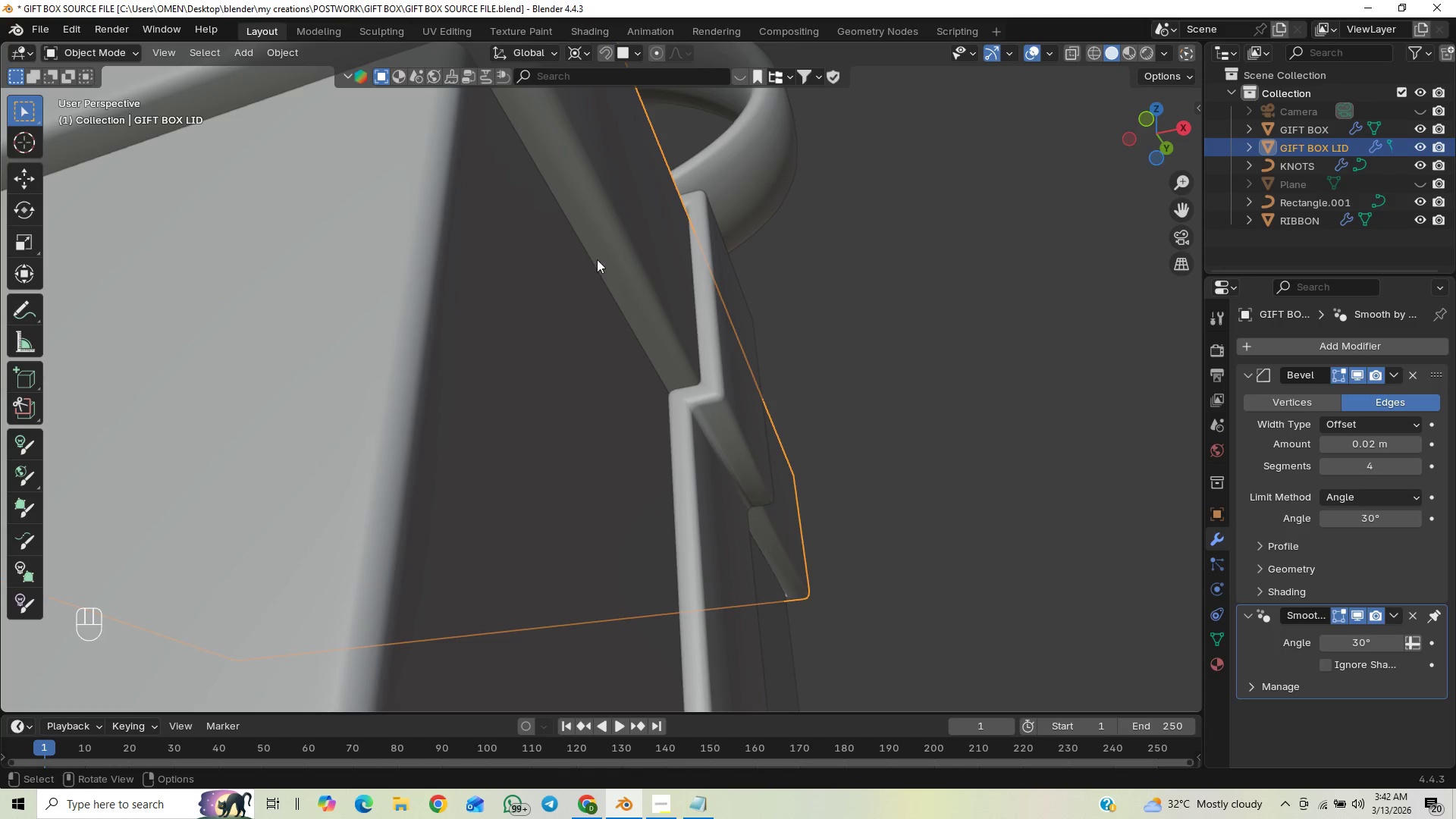 
wait(7.69)
 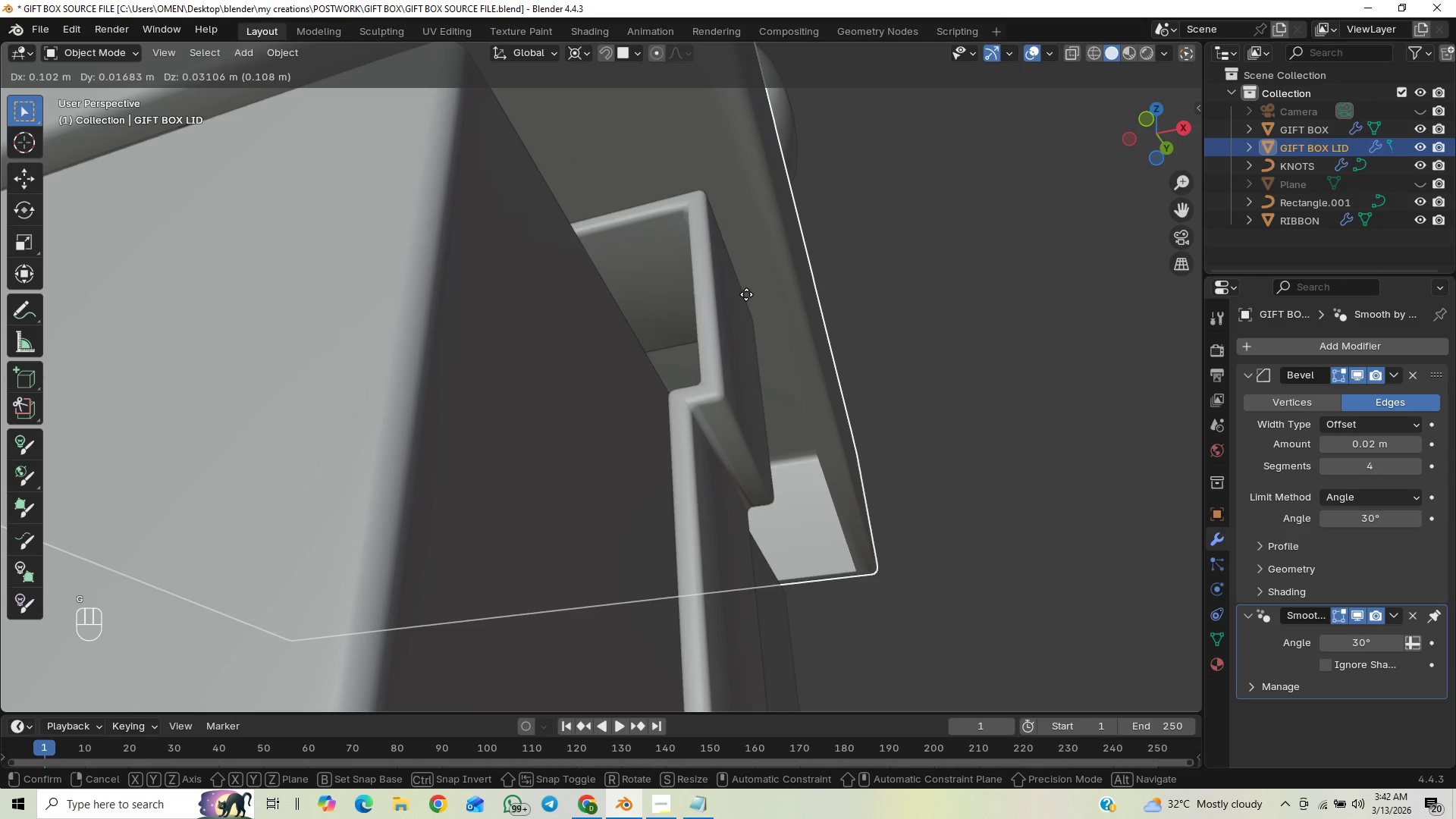 
left_click([604, 318])
 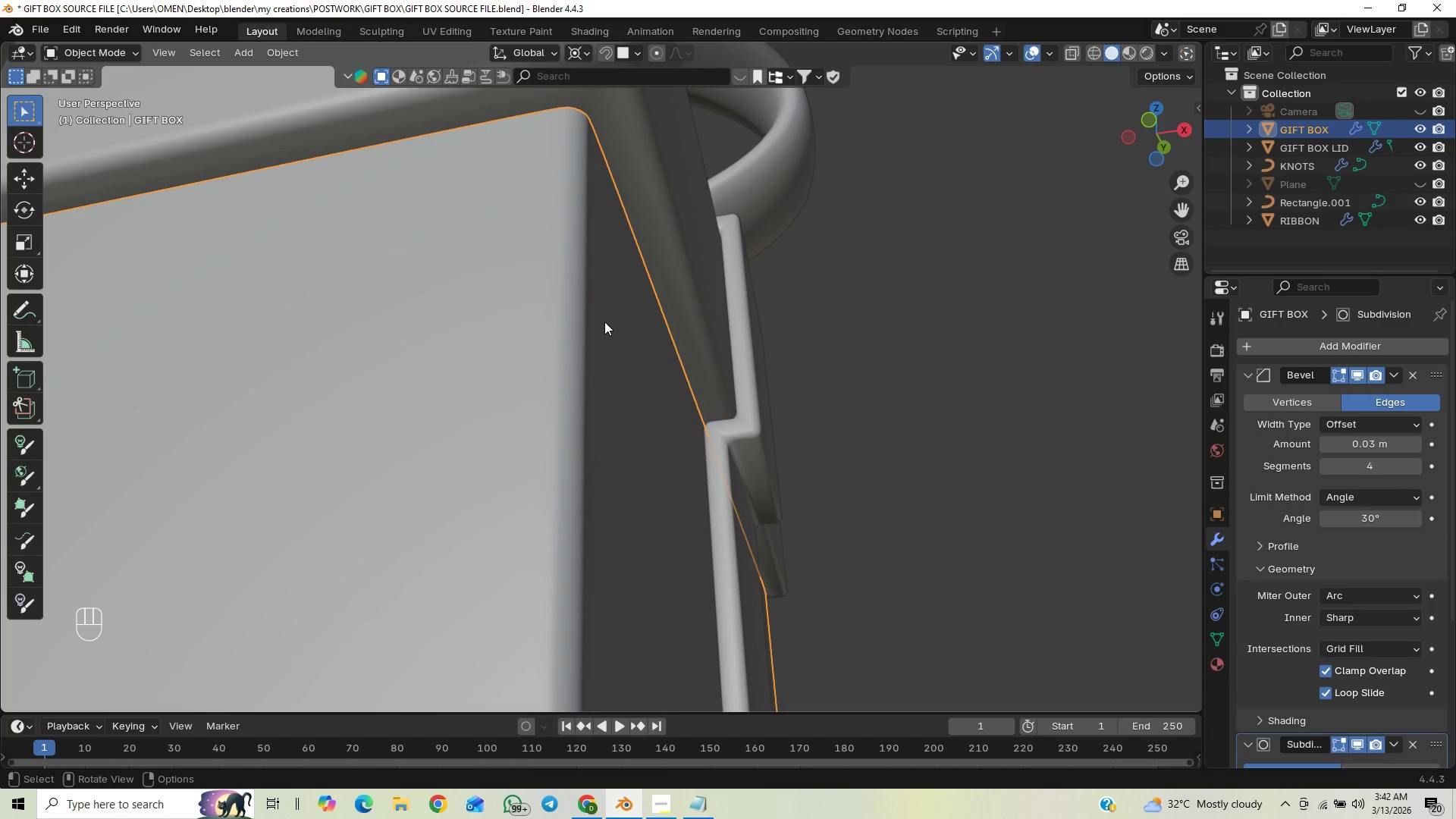 
key(H)
 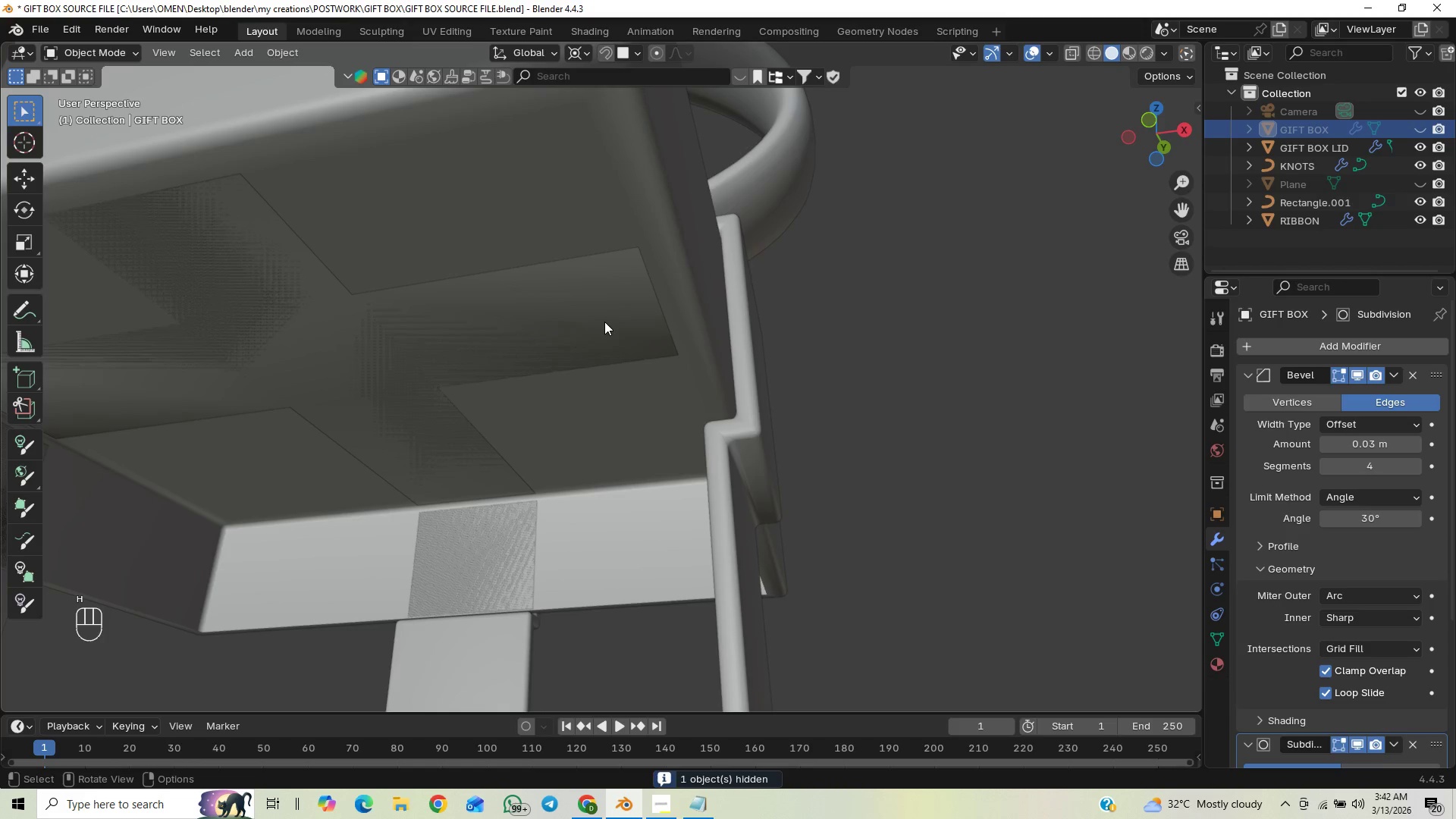 
hold_key(key=ControlLeft, duration=1.5)
 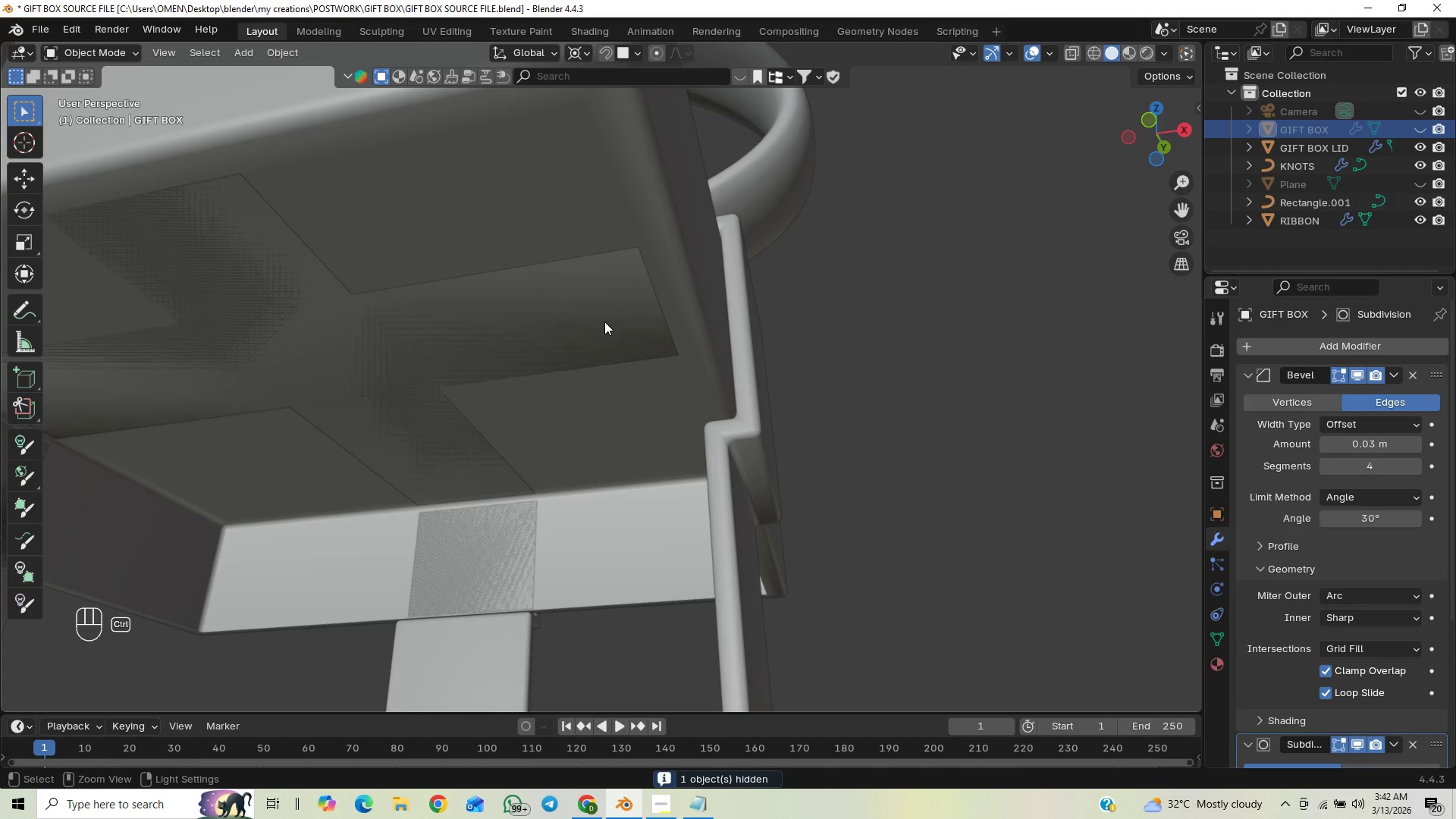 
key(Control+Z)
 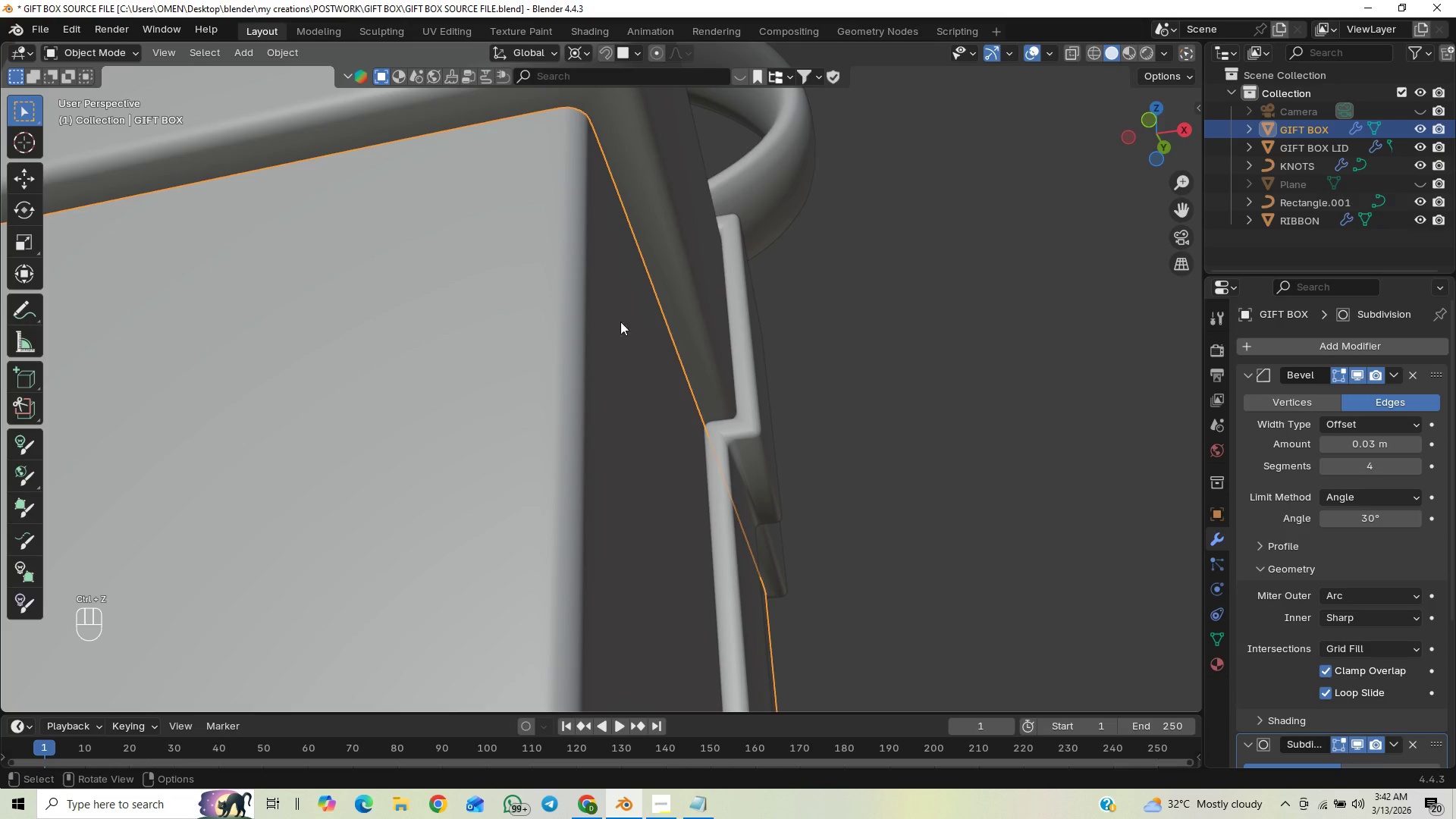 
left_click_drag(start_coordinate=[754, 330], to_coordinate=[758, 328])
 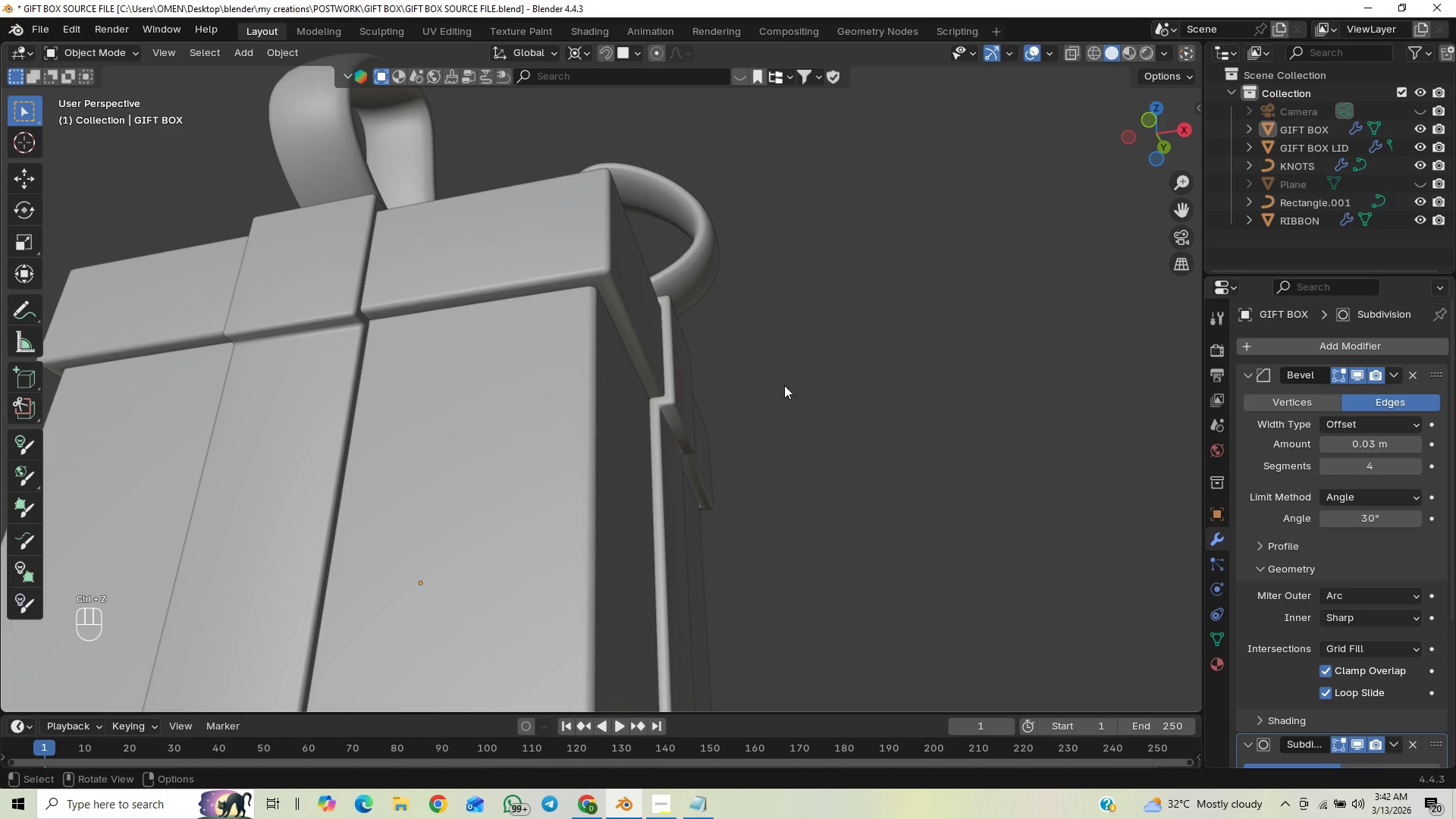 
scroll: coordinate [786, 406], scroll_direction: down, amount: 6.0
 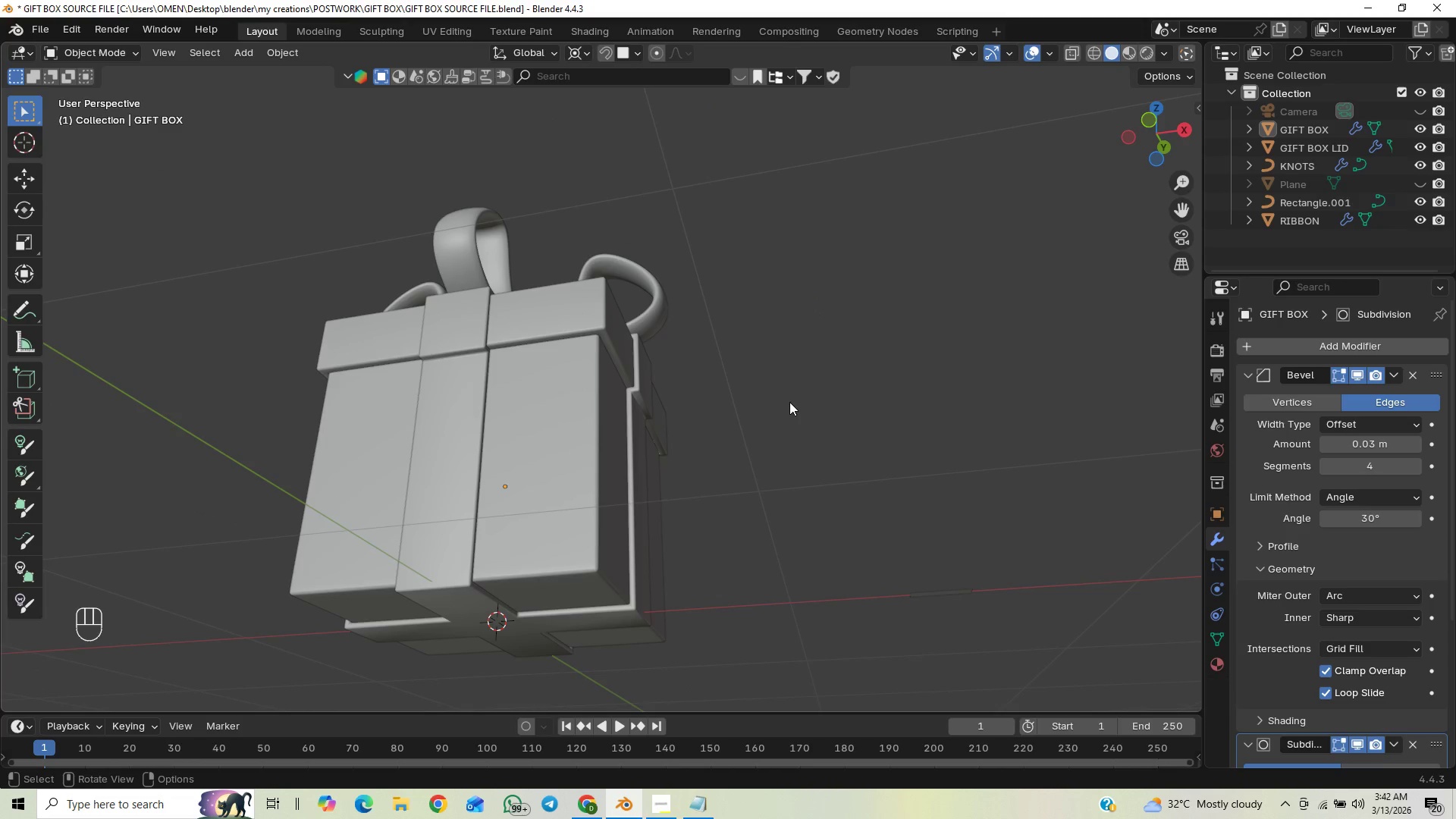 
key(Control+S)
 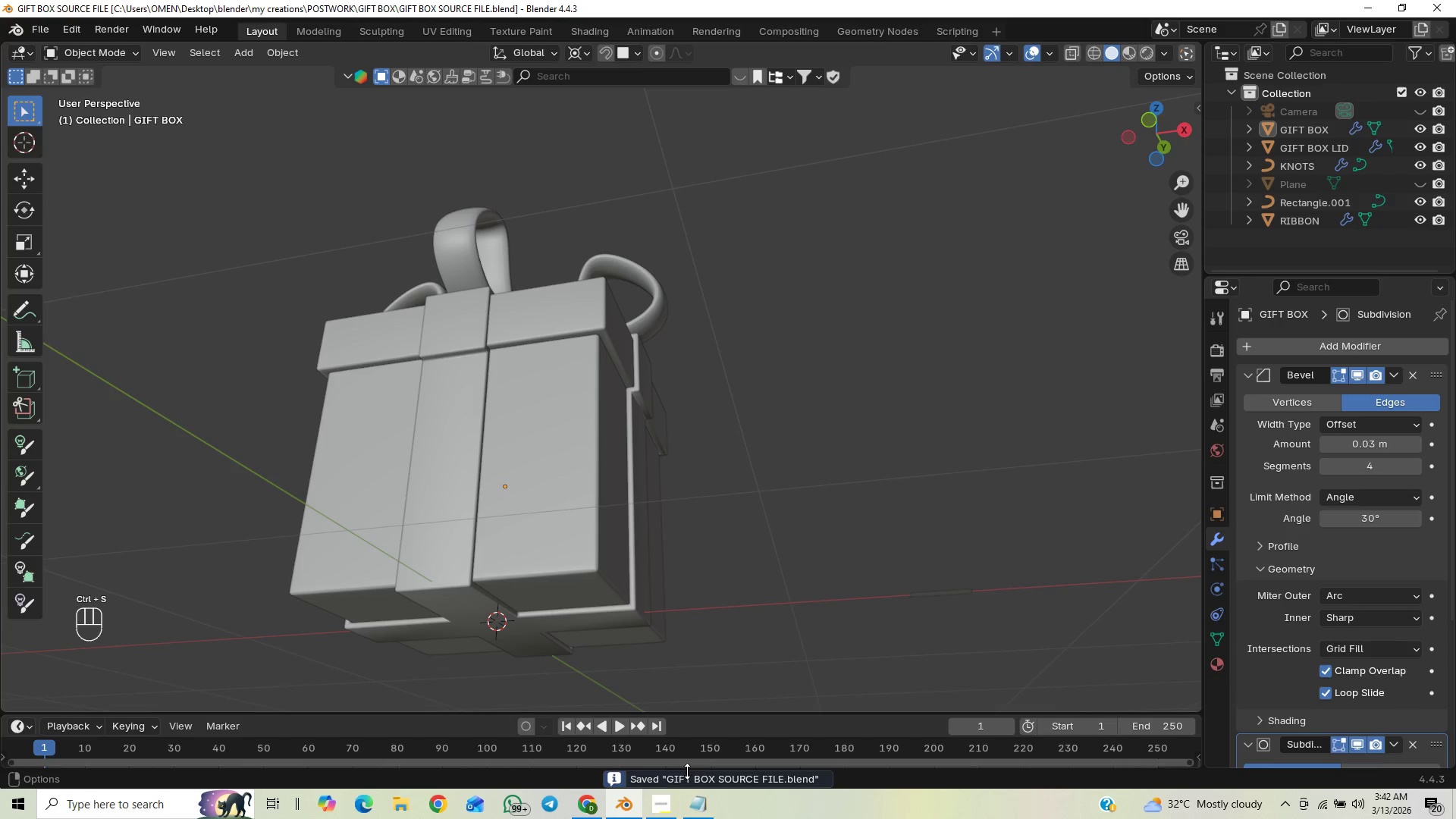 
left_click([670, 799])